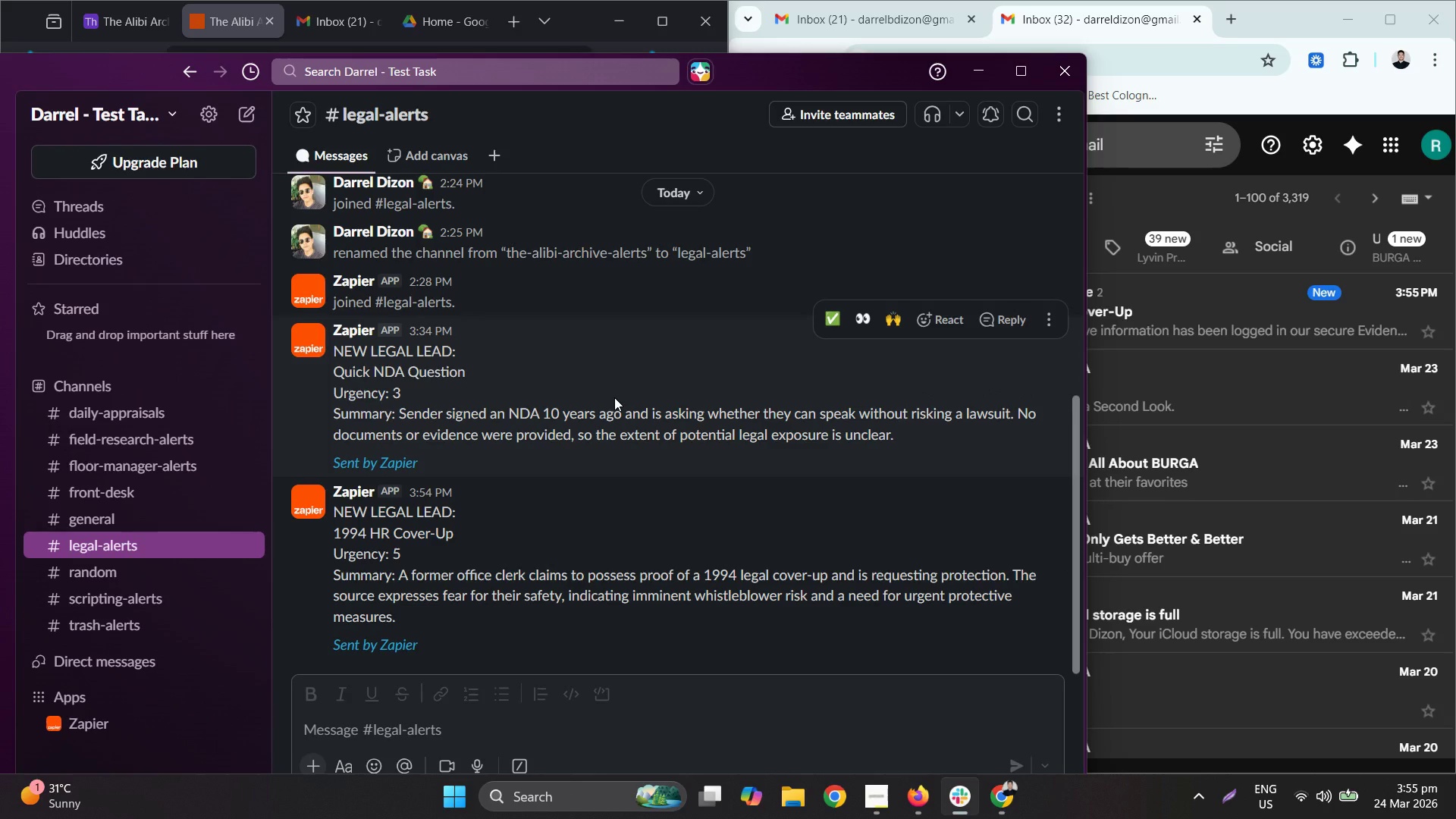 
right_click([614, 397])
 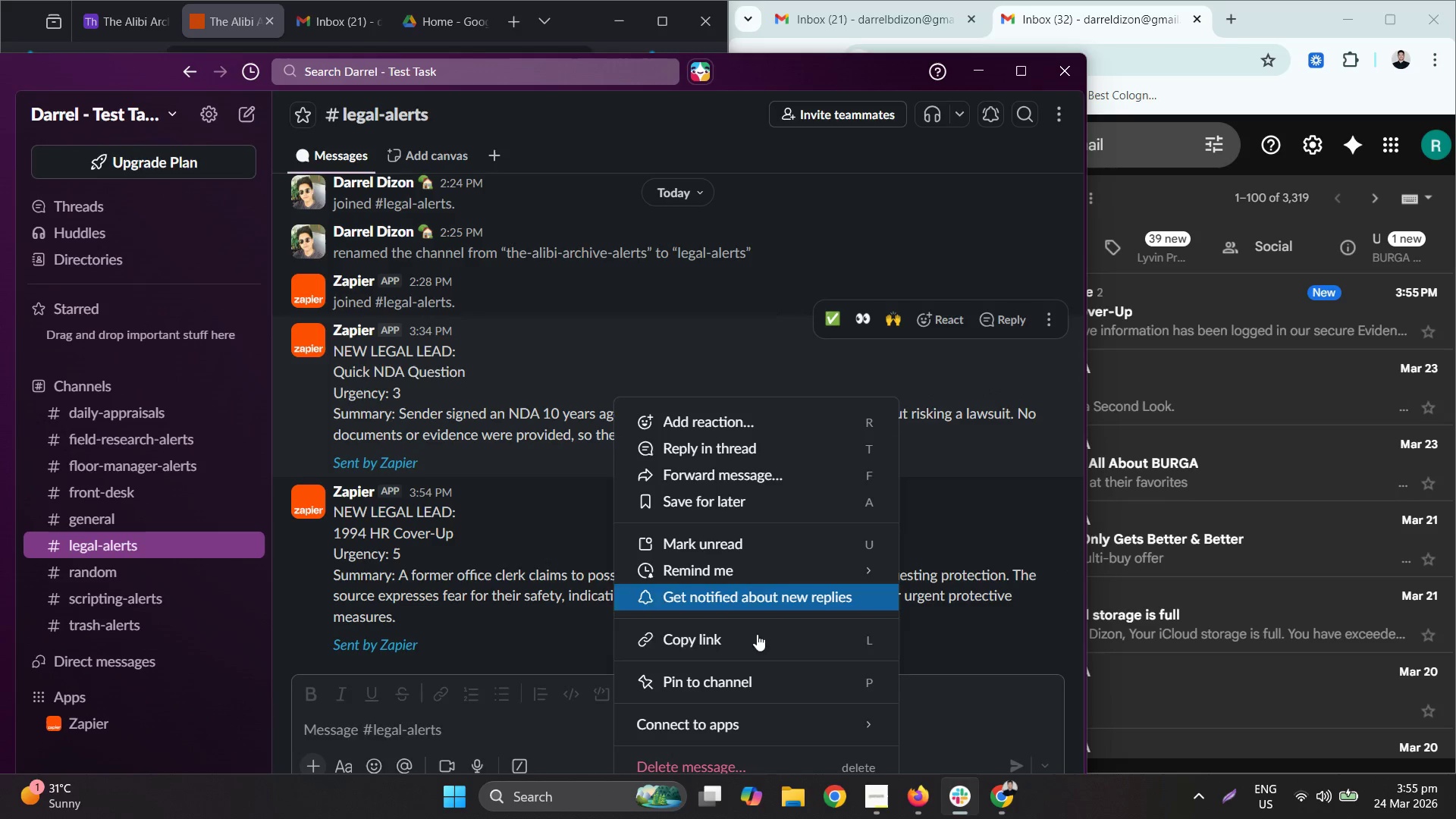 
left_click([721, 774])
 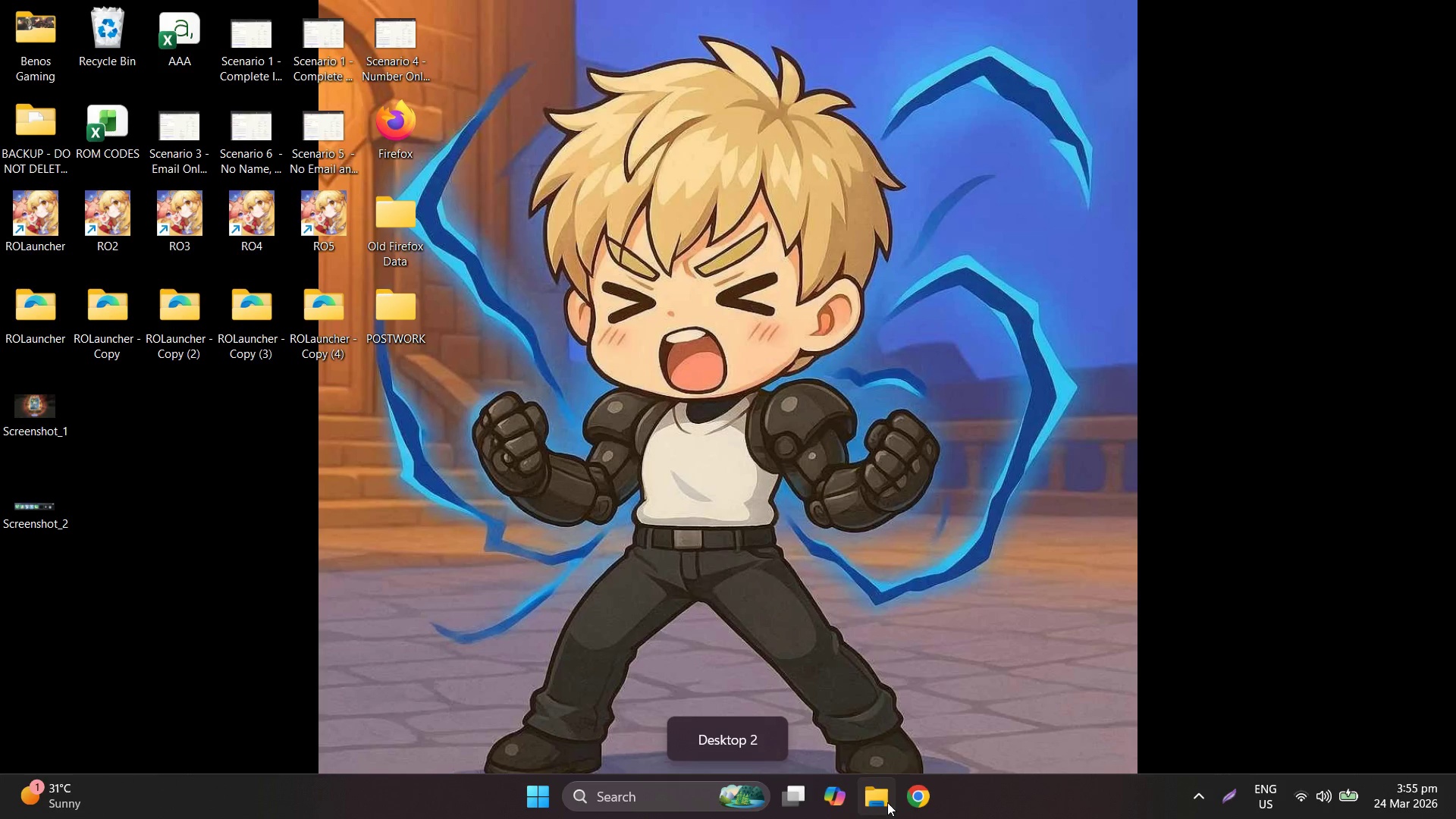 
key(Alt+Tab)
 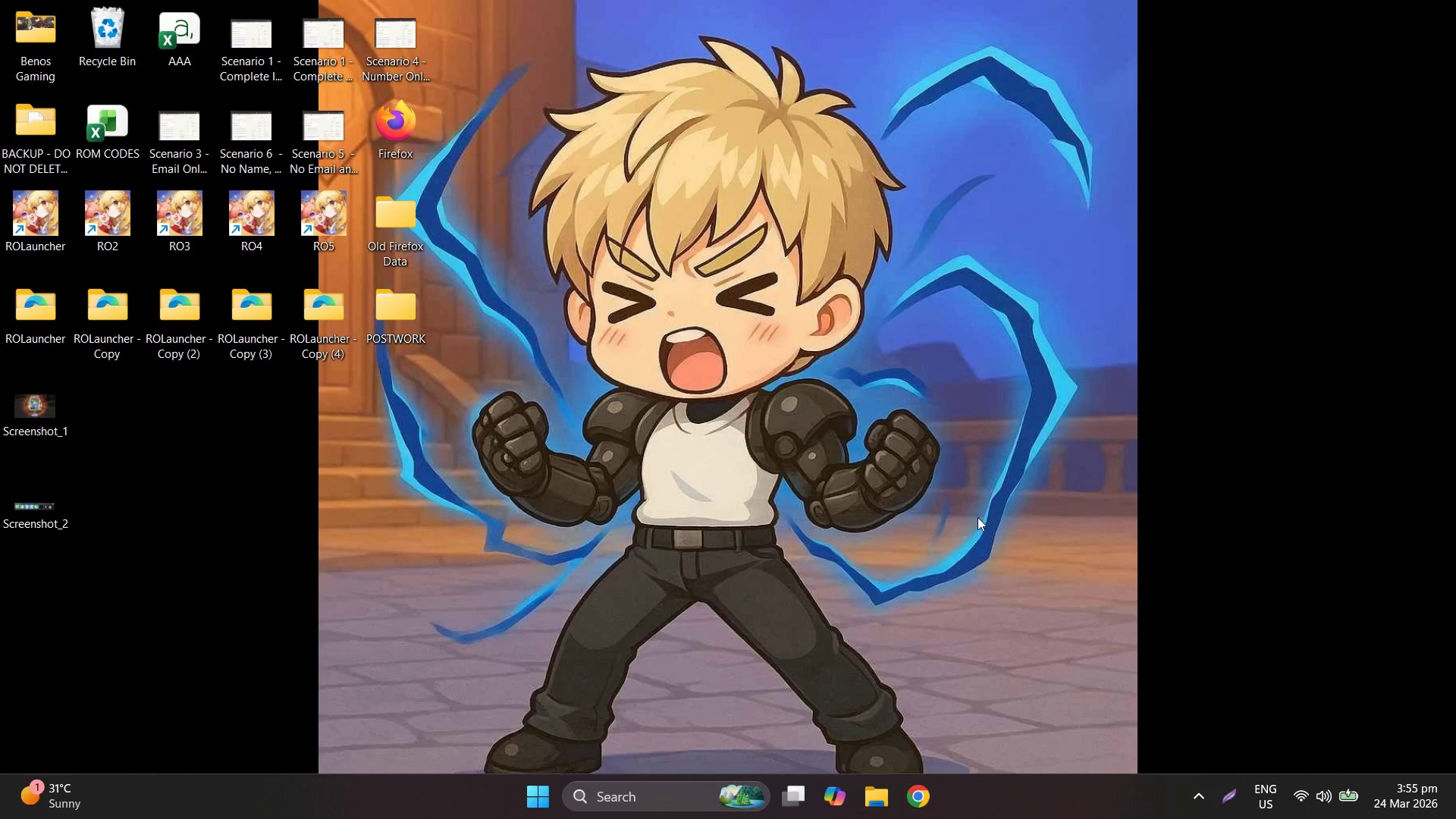 
key(Alt+Tab)
 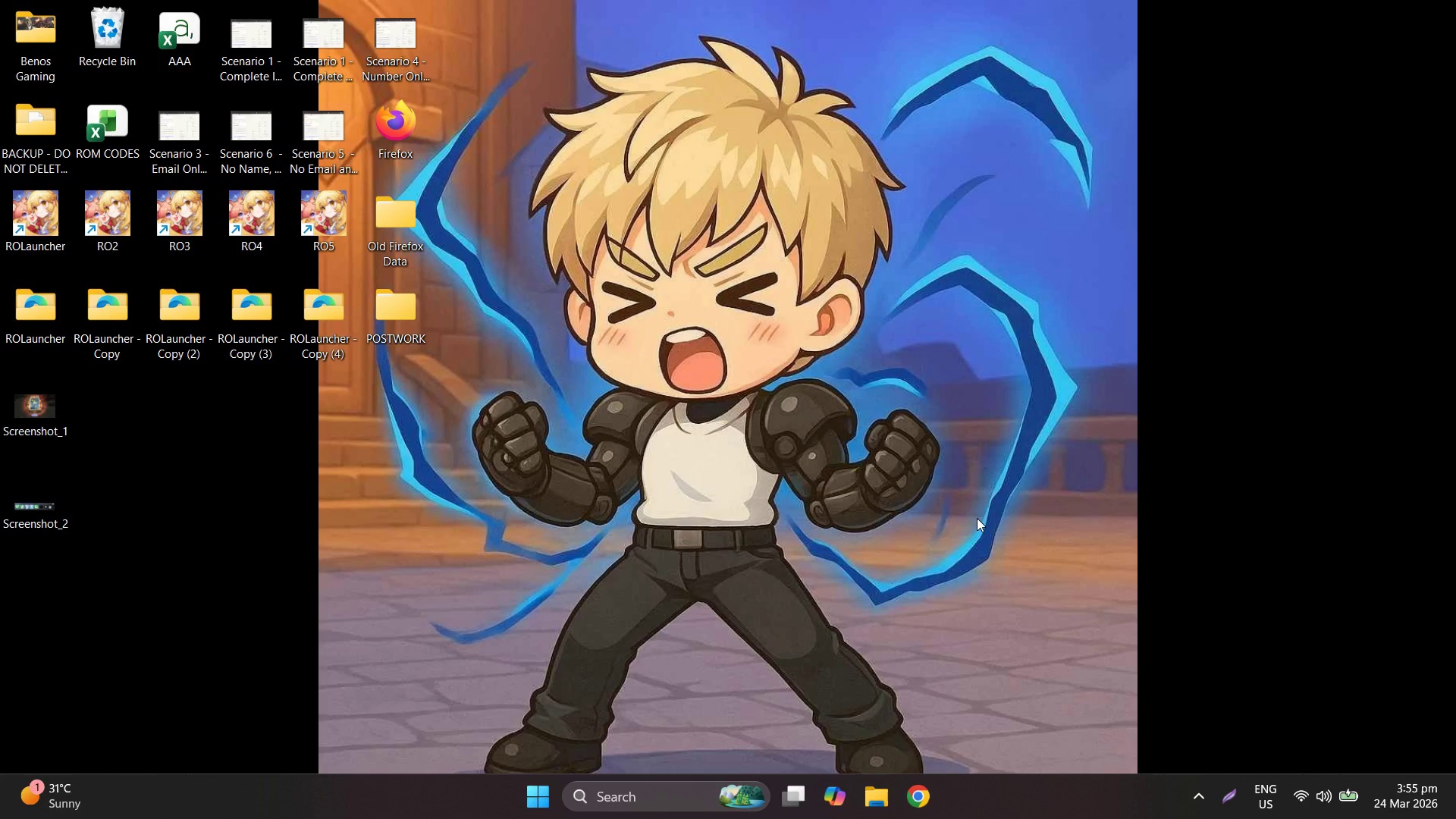 
key(Alt+Tab)
 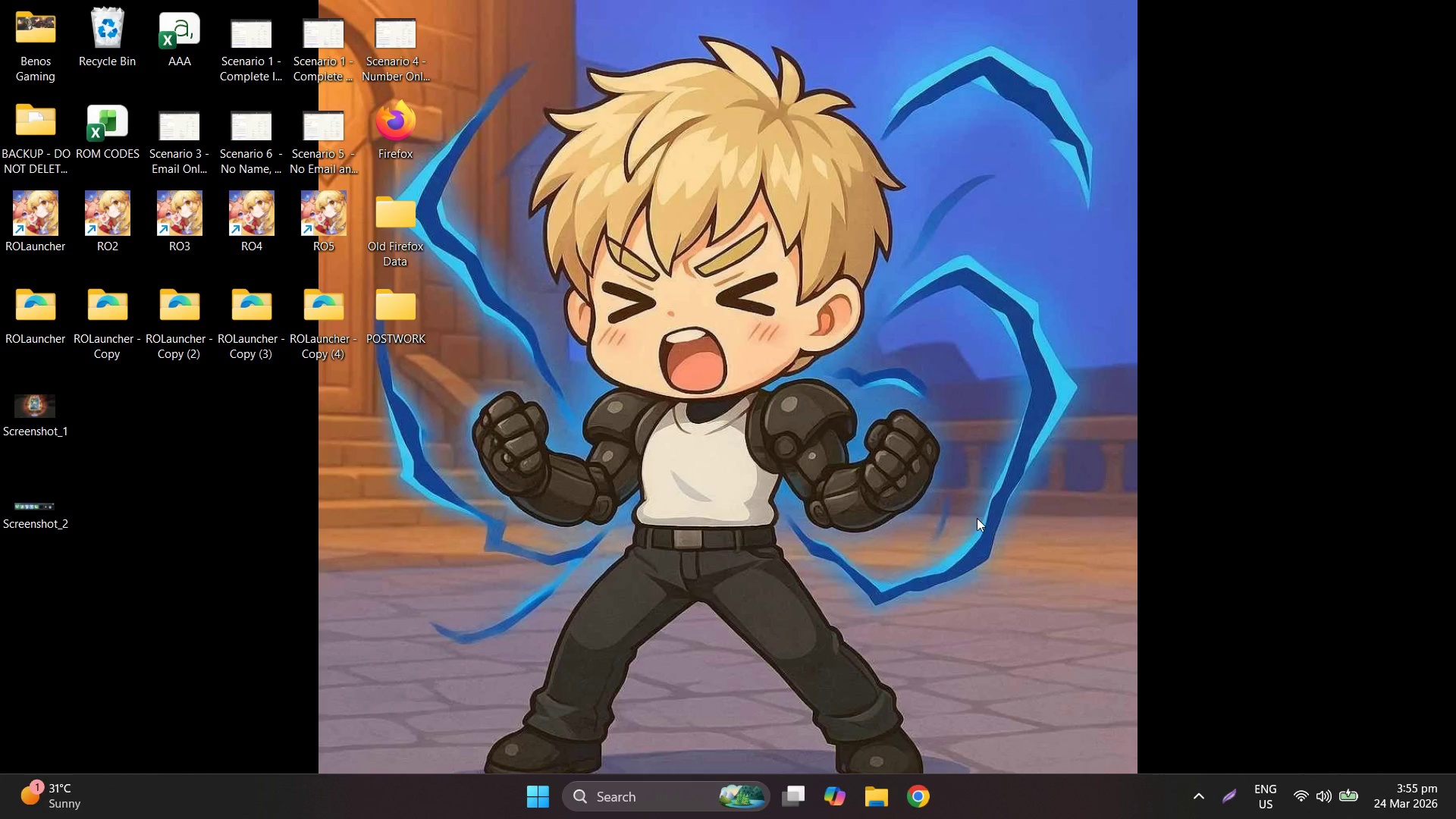 
key(Alt+Tab)
 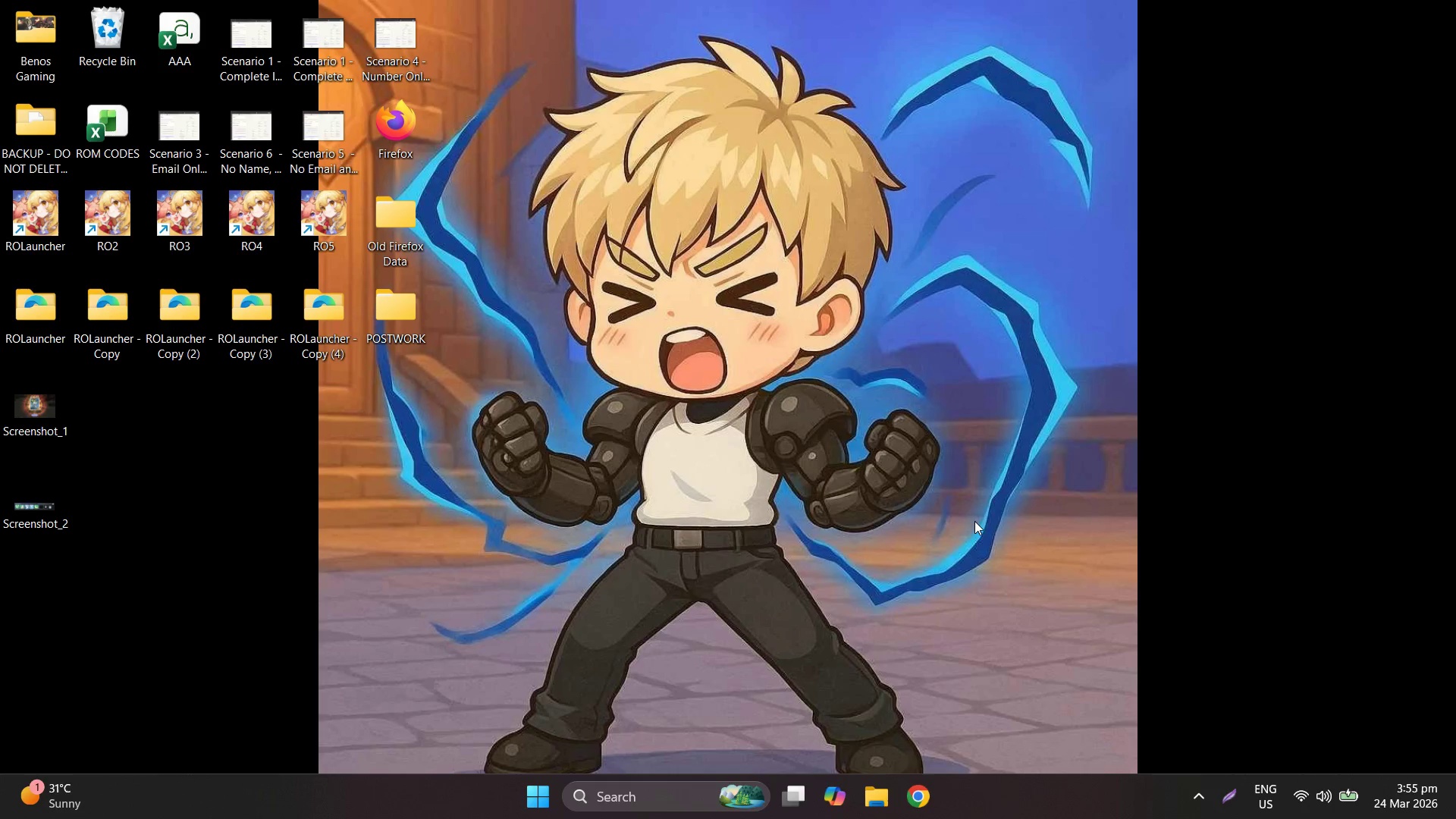 
mouse_move([976, 506])
 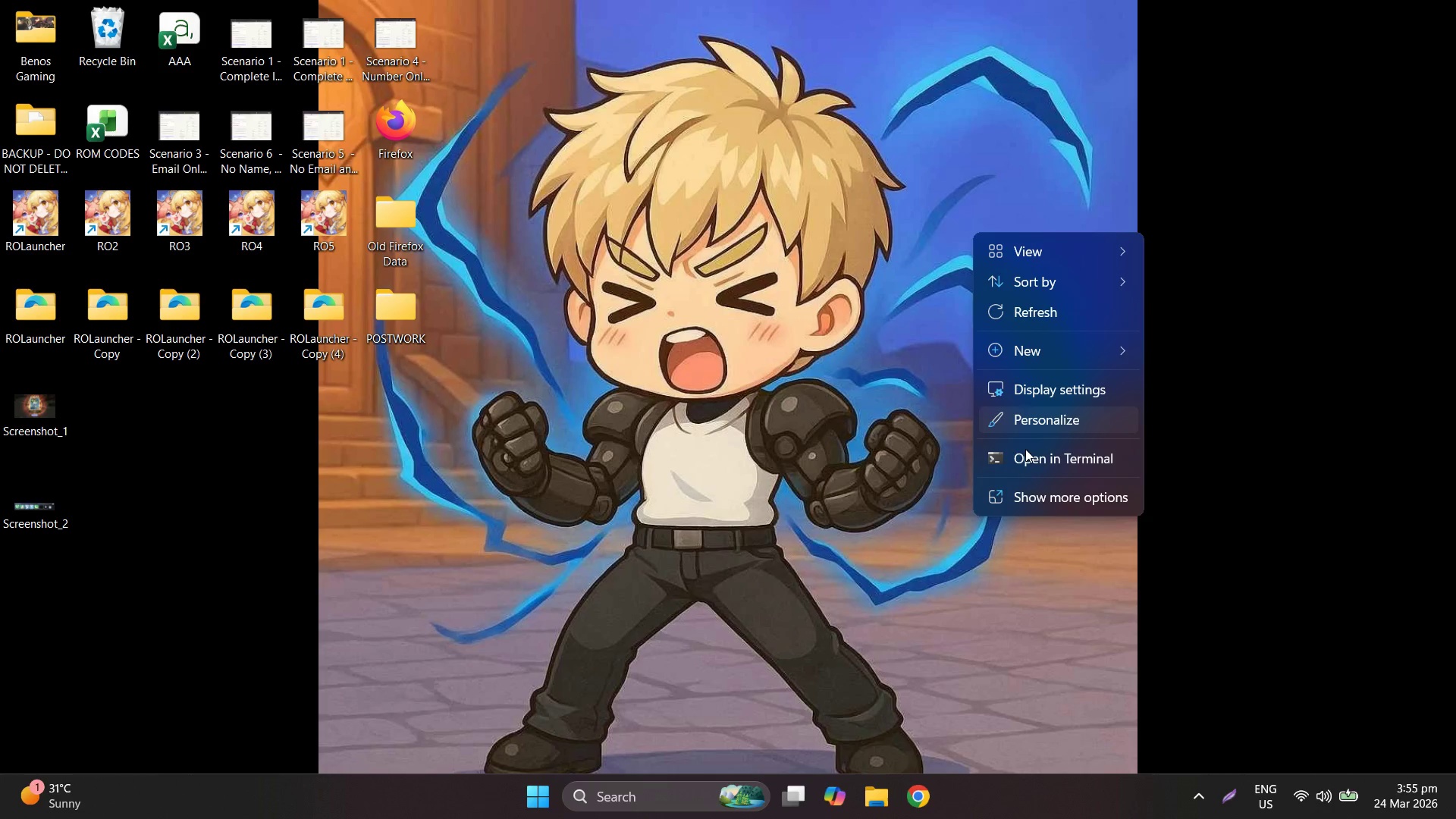 
left_click([1030, 491])
 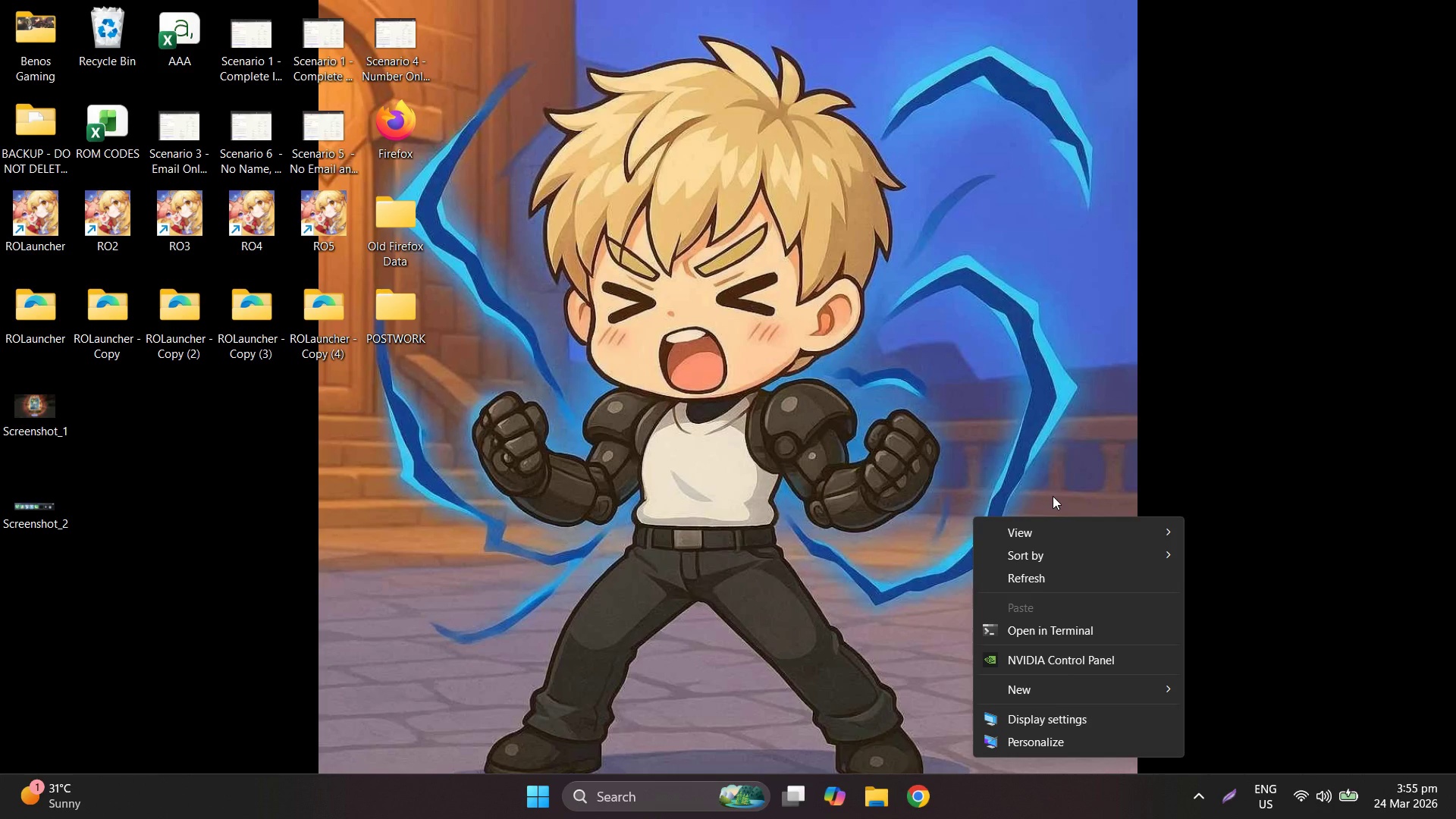 
left_click_drag(start_coordinate=[910, 426], to_coordinate=[906, 425])
 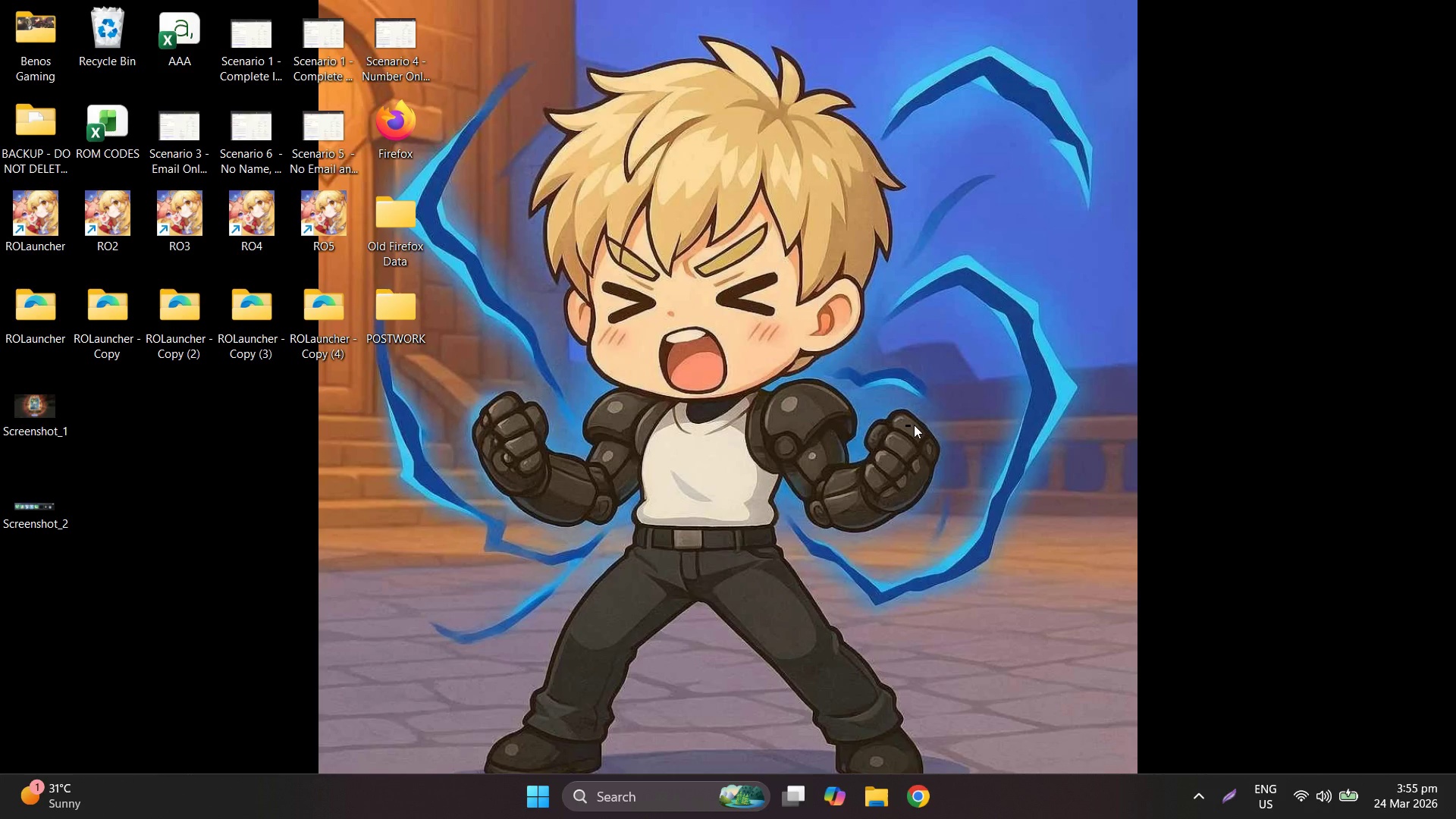 
wait(31.0)
 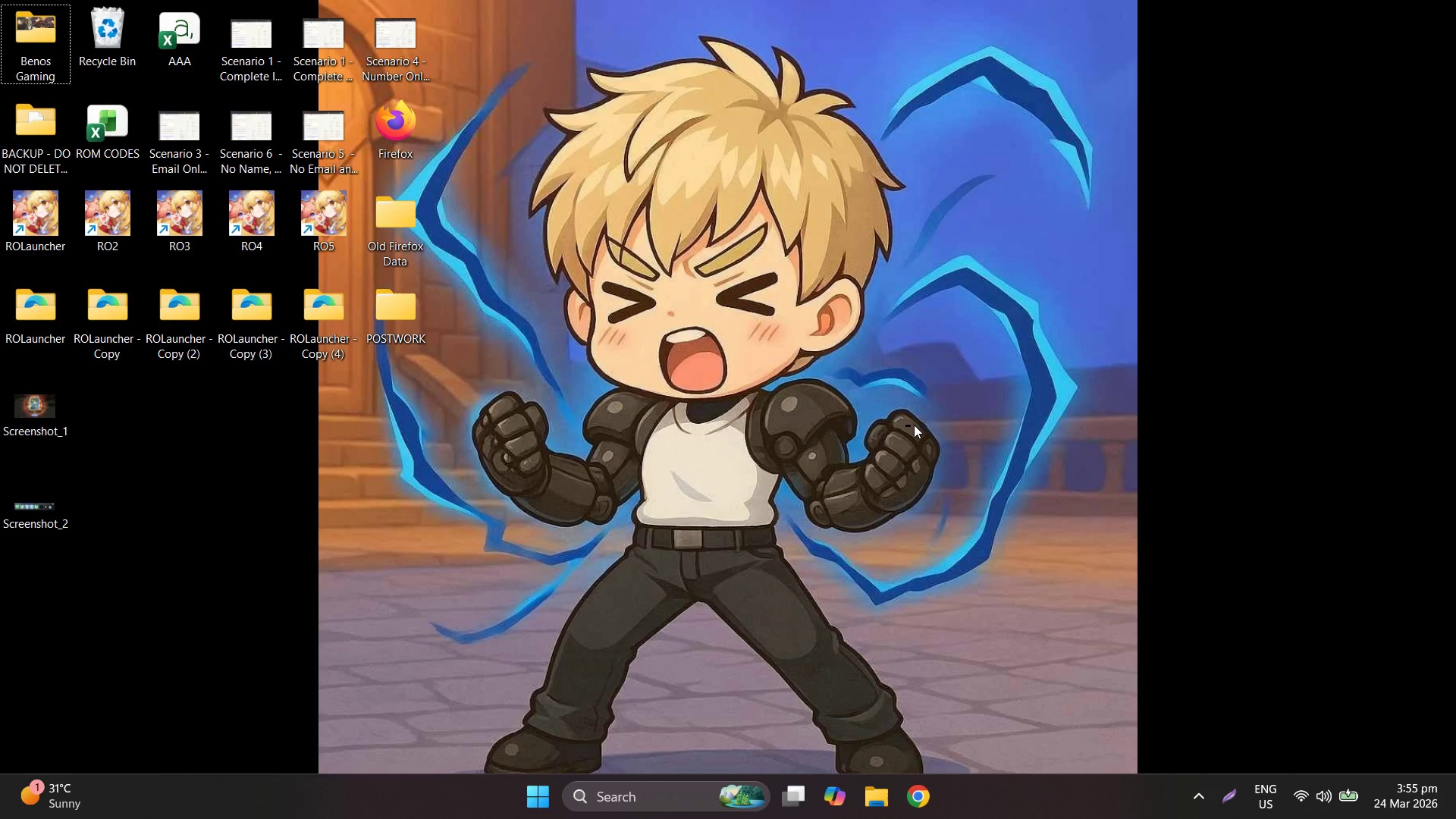 
key(Control+Meta+ArrowLeft)